 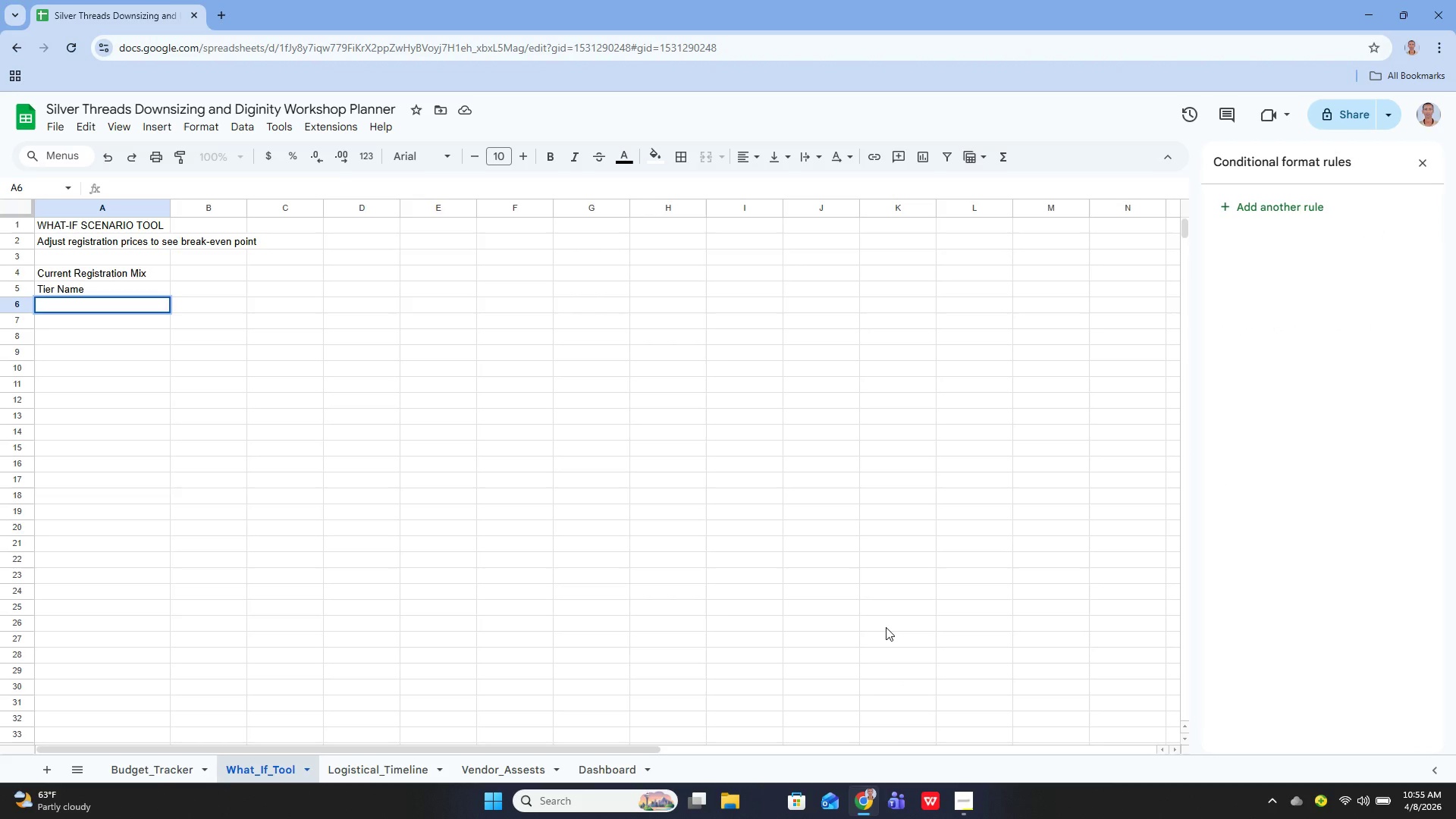 
key(B)
 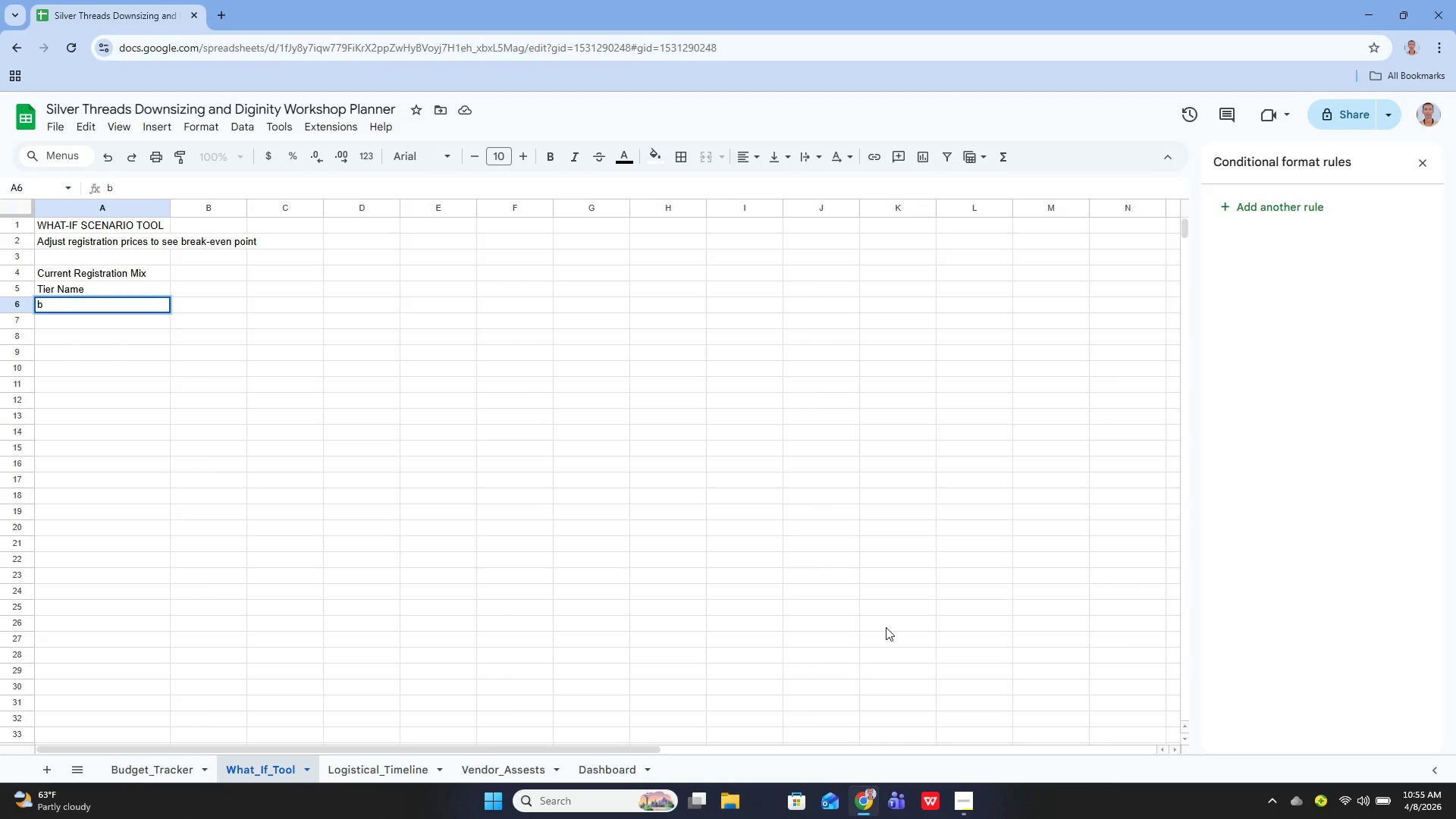 
key(Backspace)
 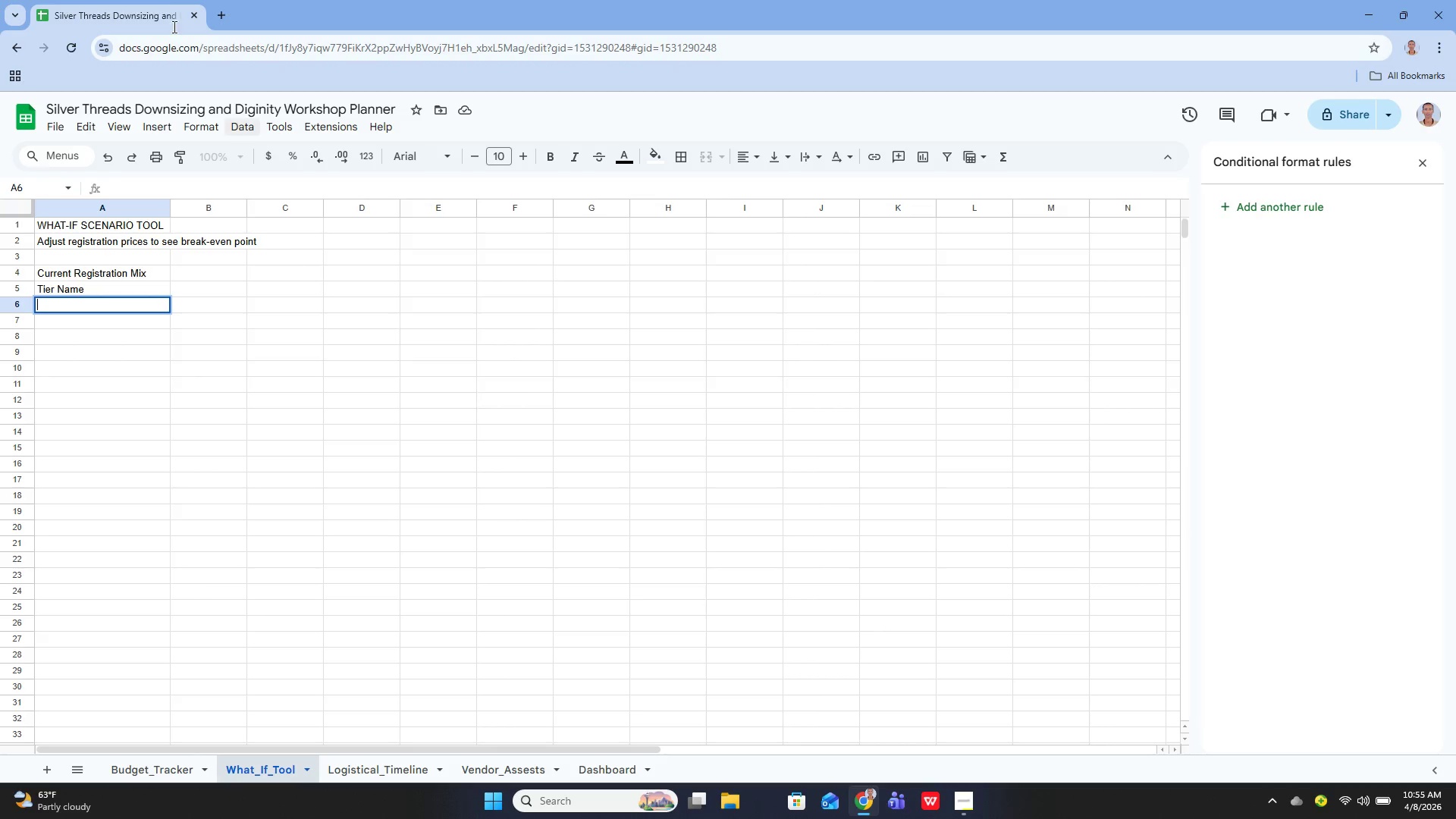 
left_click([191, 284])
 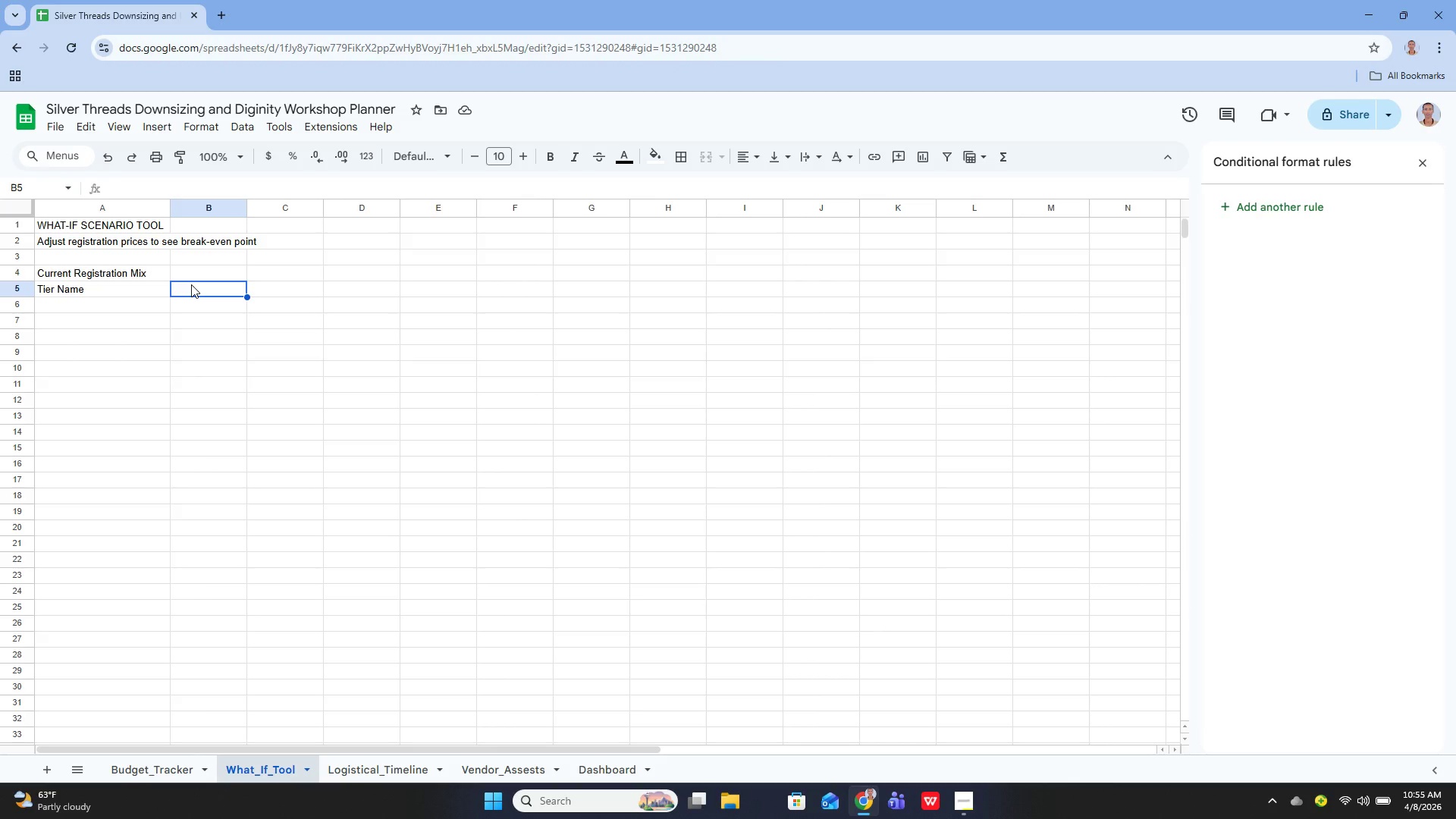 
left_click([191, 284])
 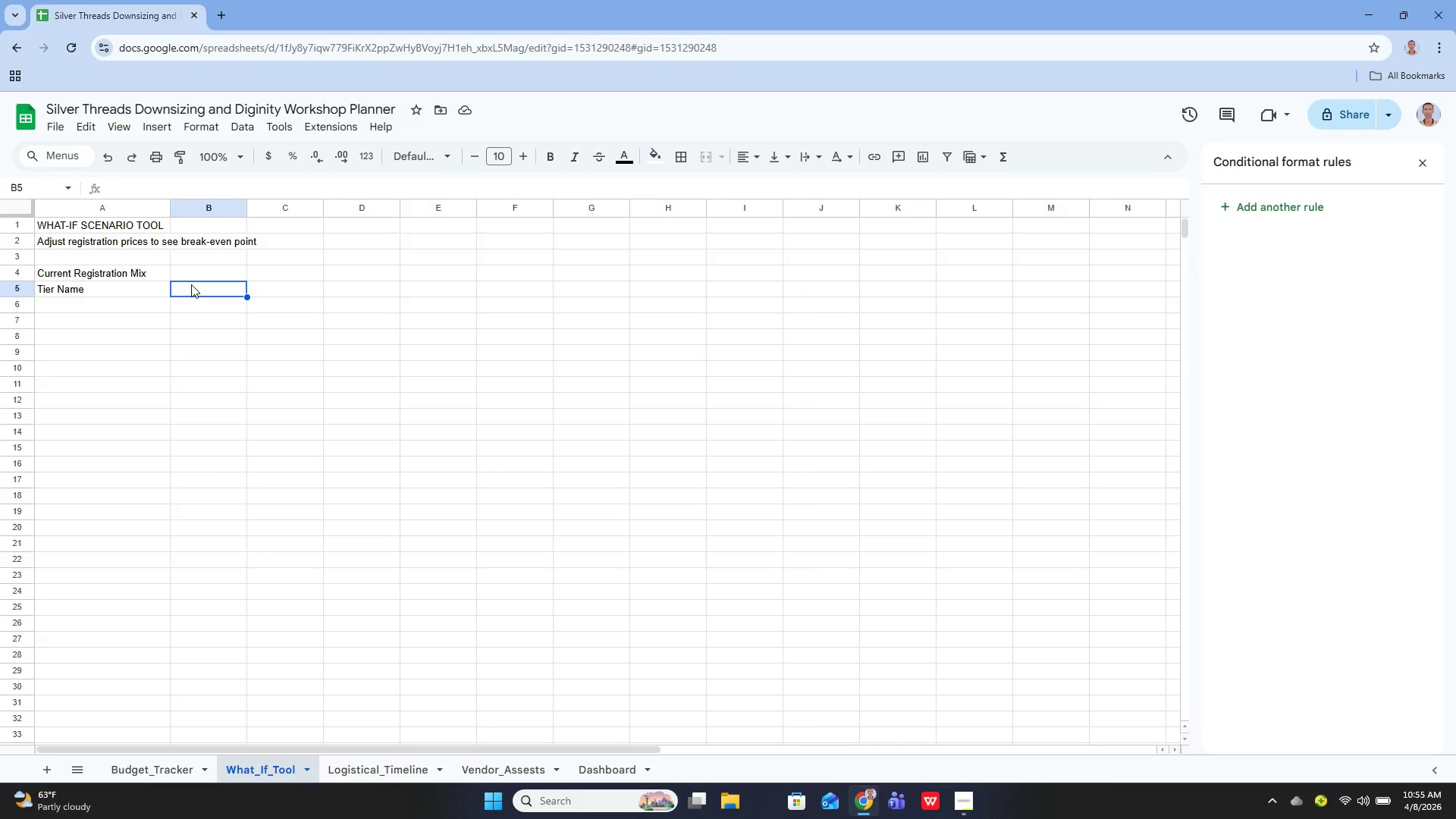 
type(Price)
 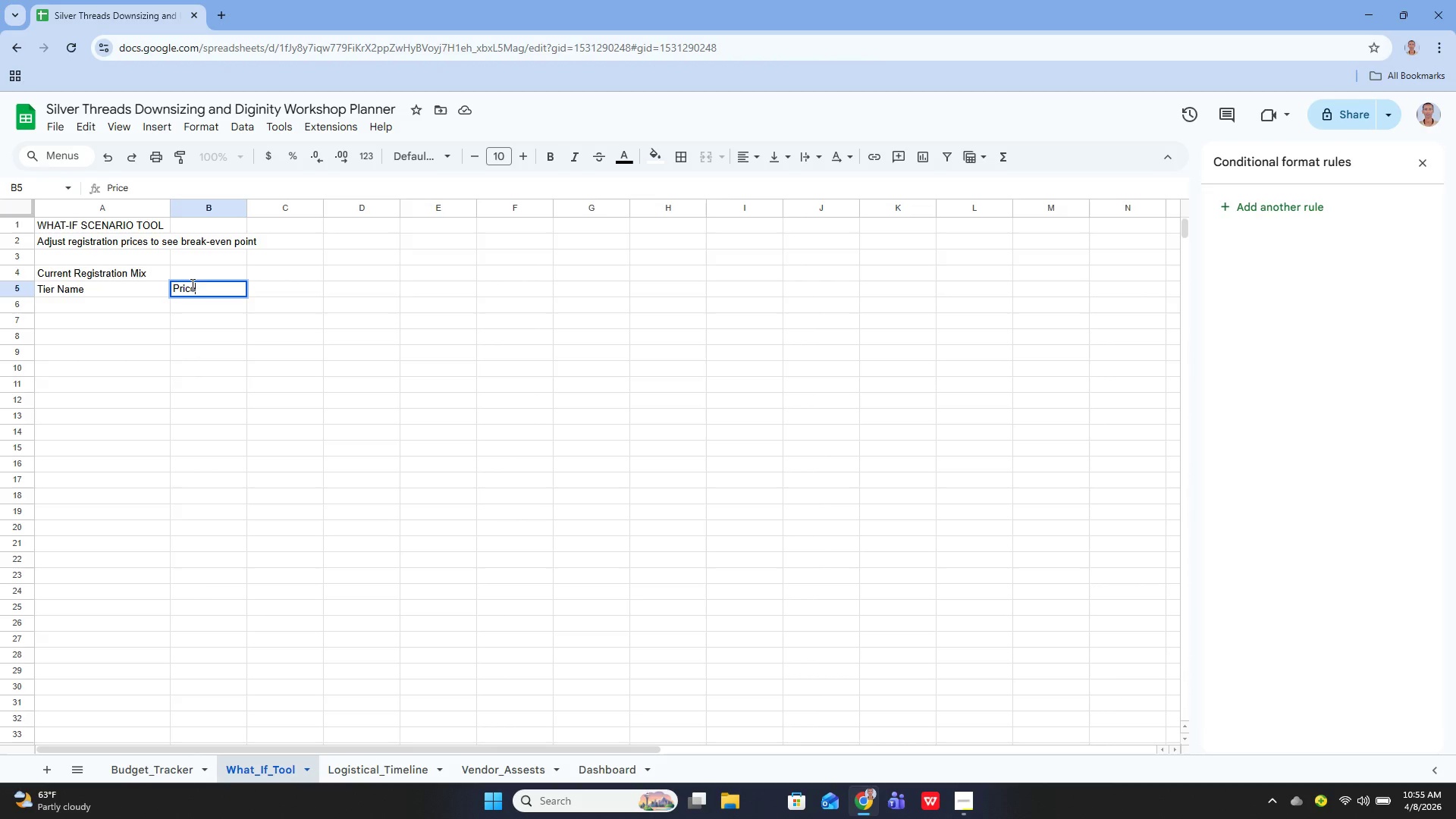 
key(ArrowRight)
 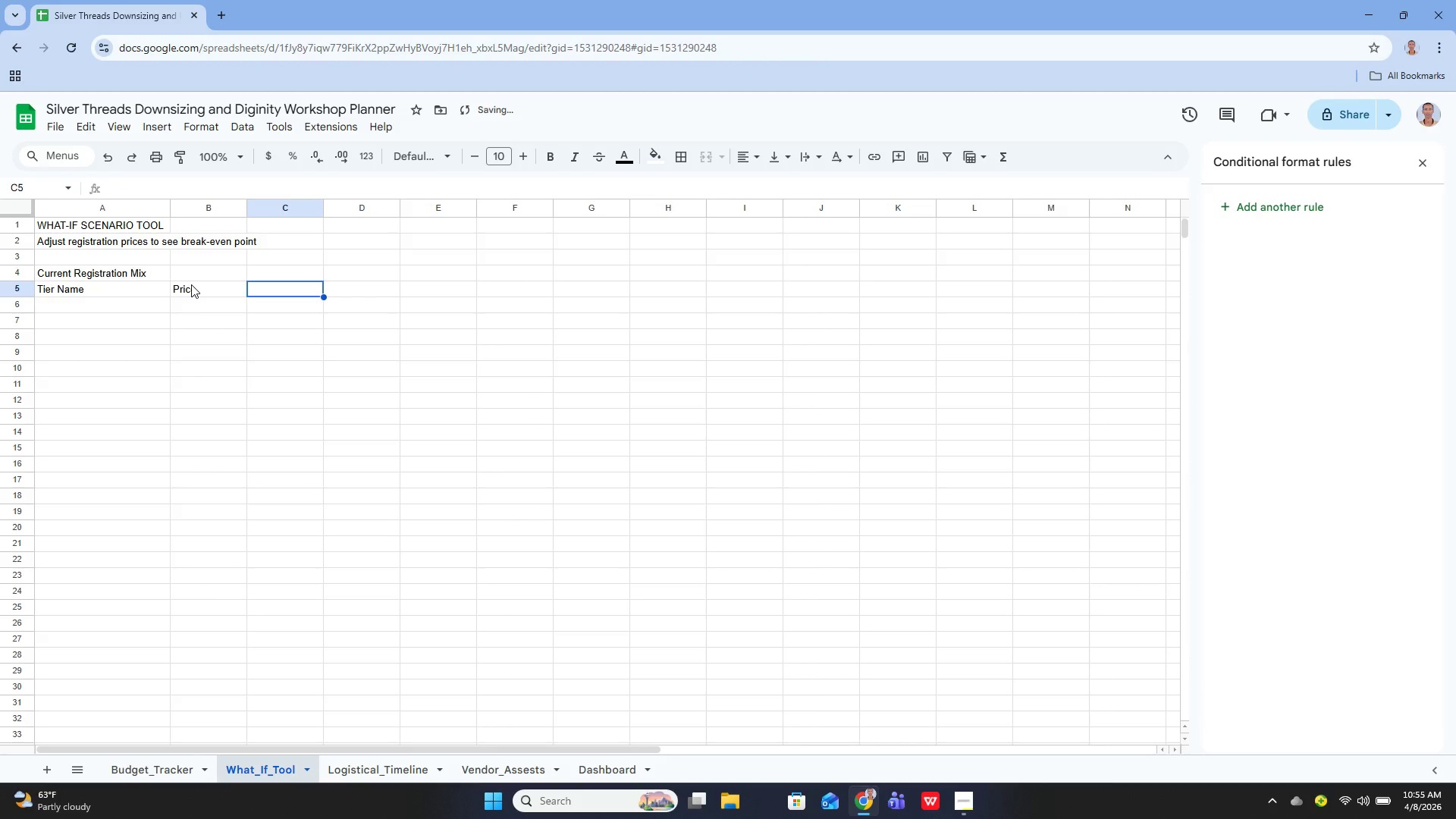 
key(Enter)
 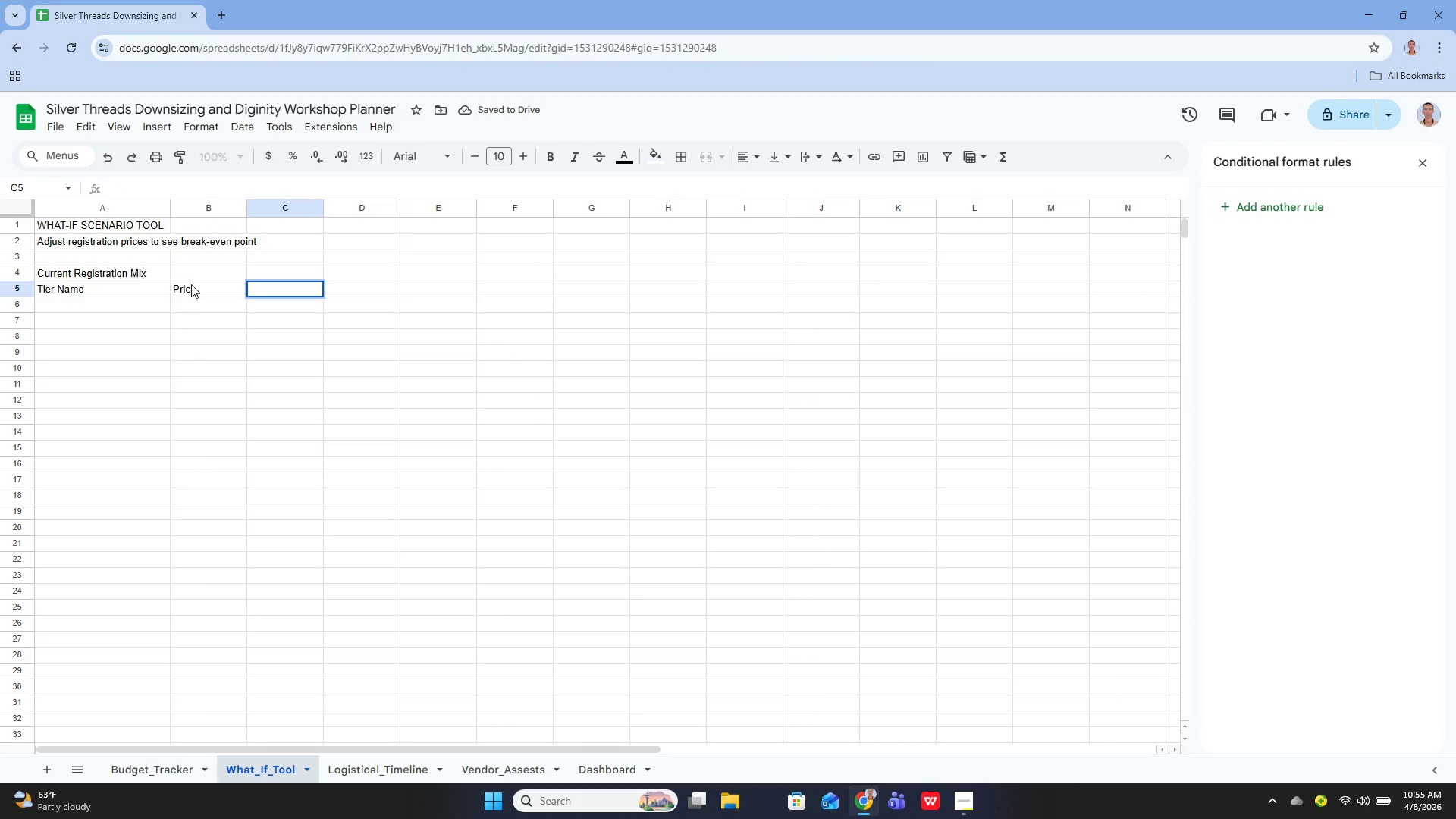 
type(% of Total Sales)
 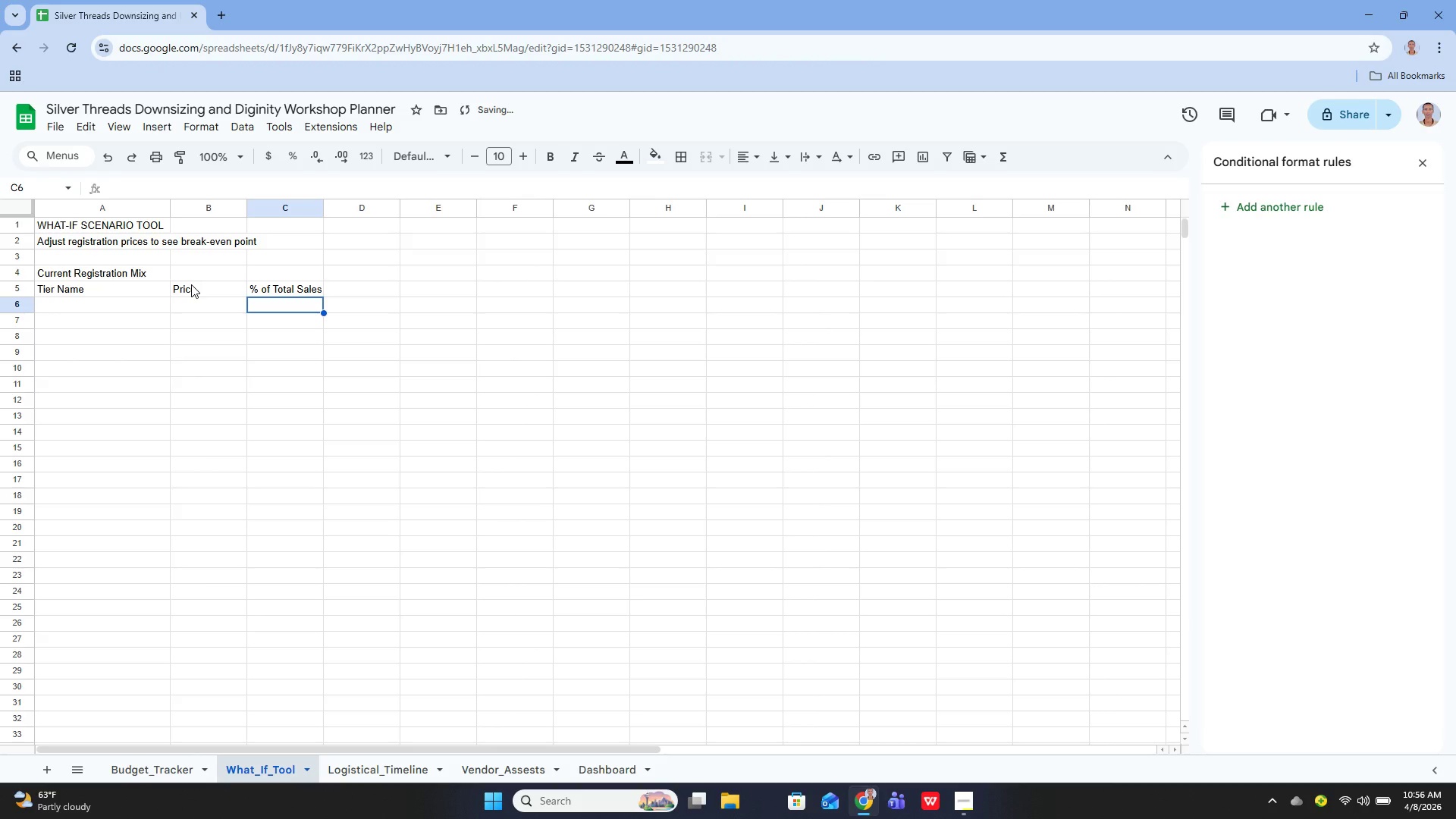 
 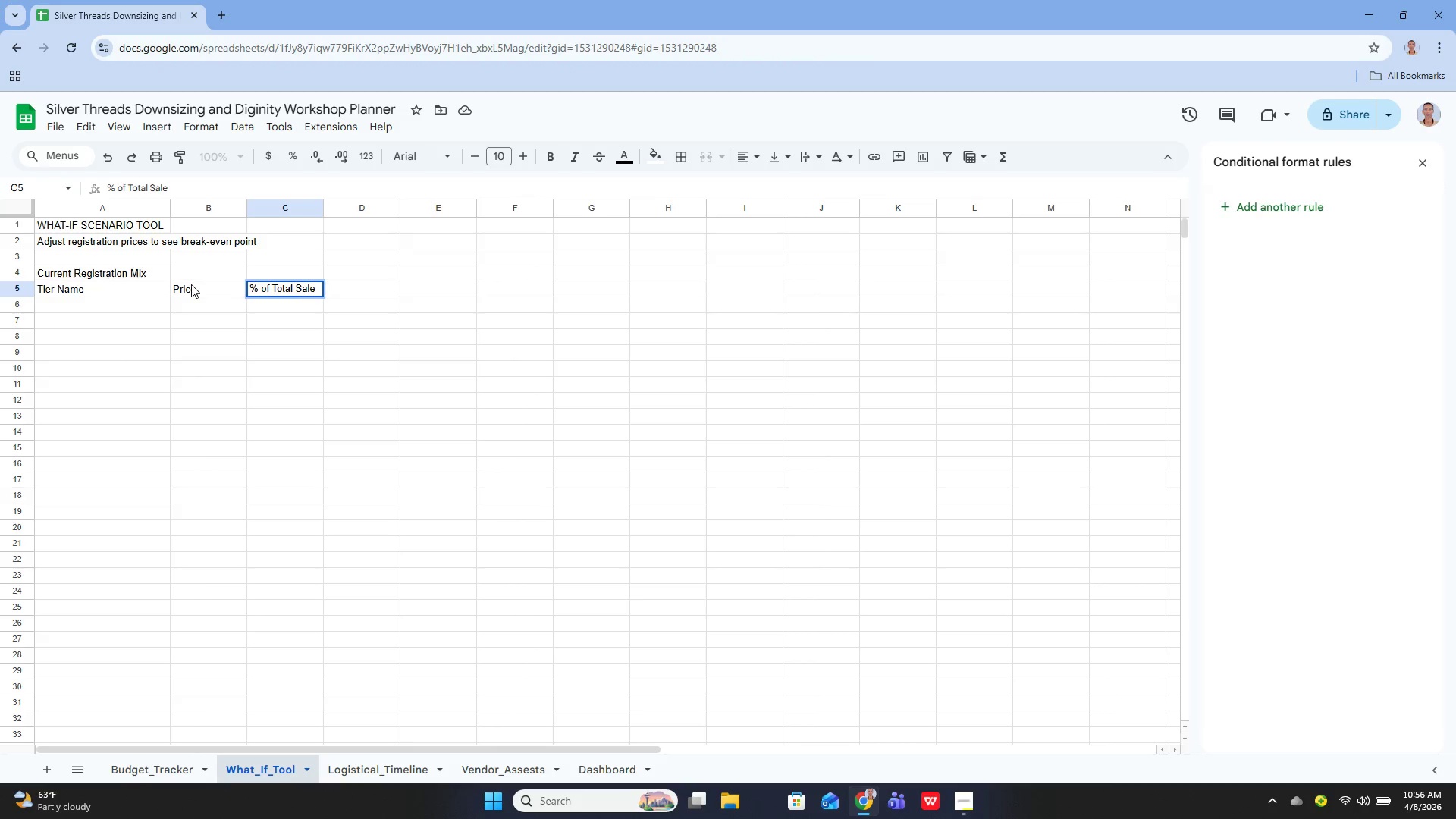 
key(Enter)
 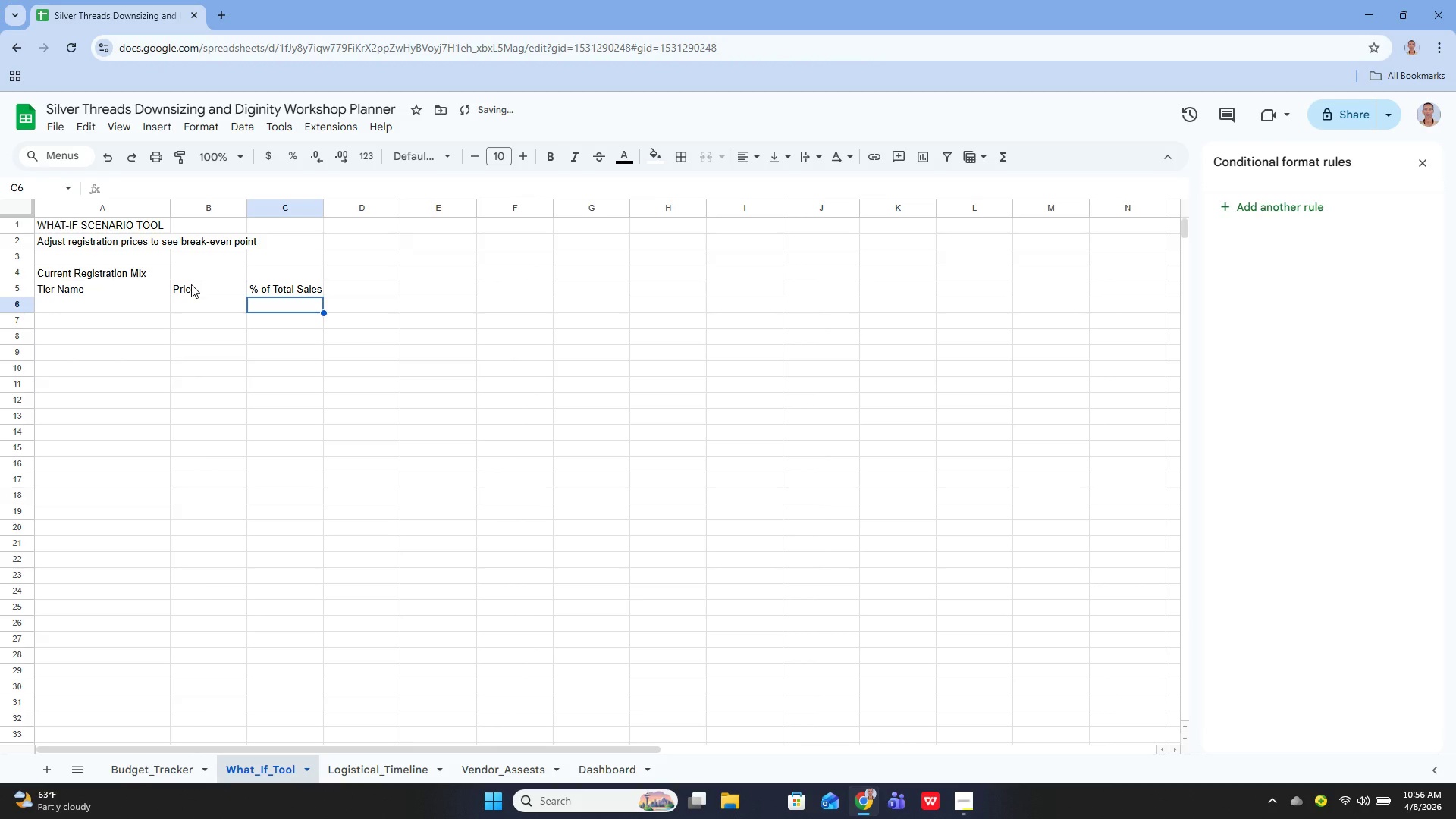 
key(ArrowUp)
 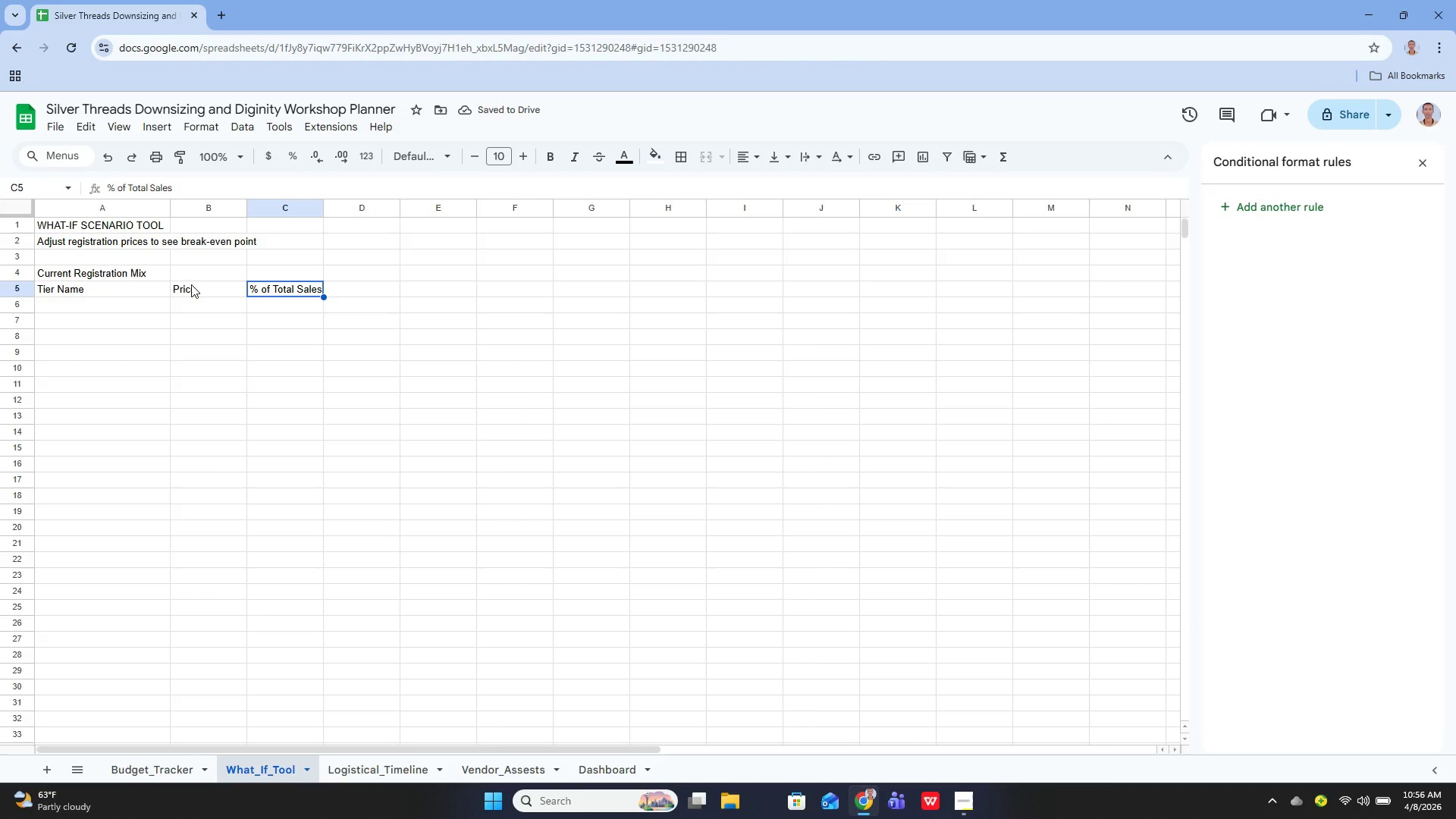 
key(ArrowRight)
 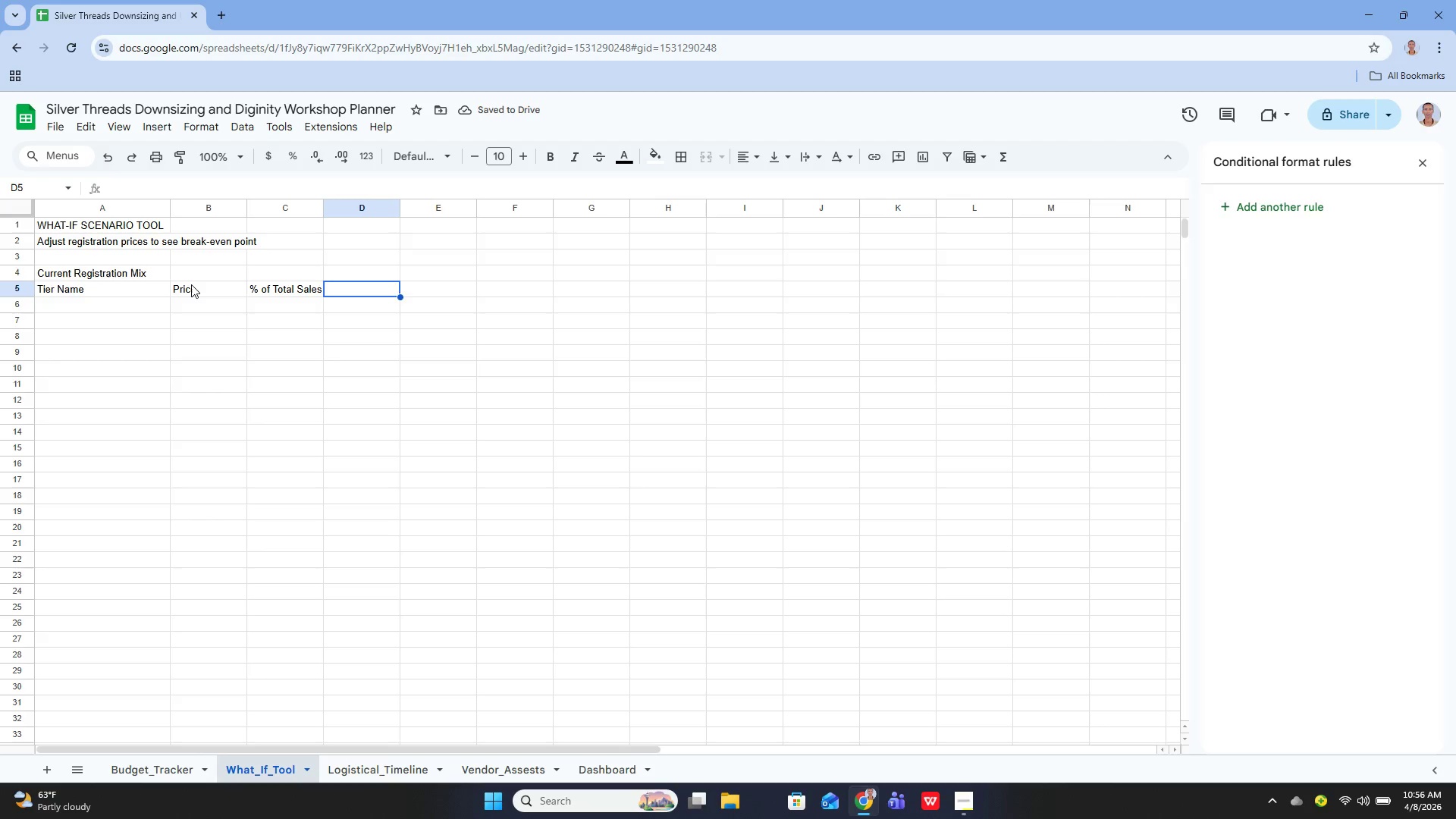 
key(Enter)
 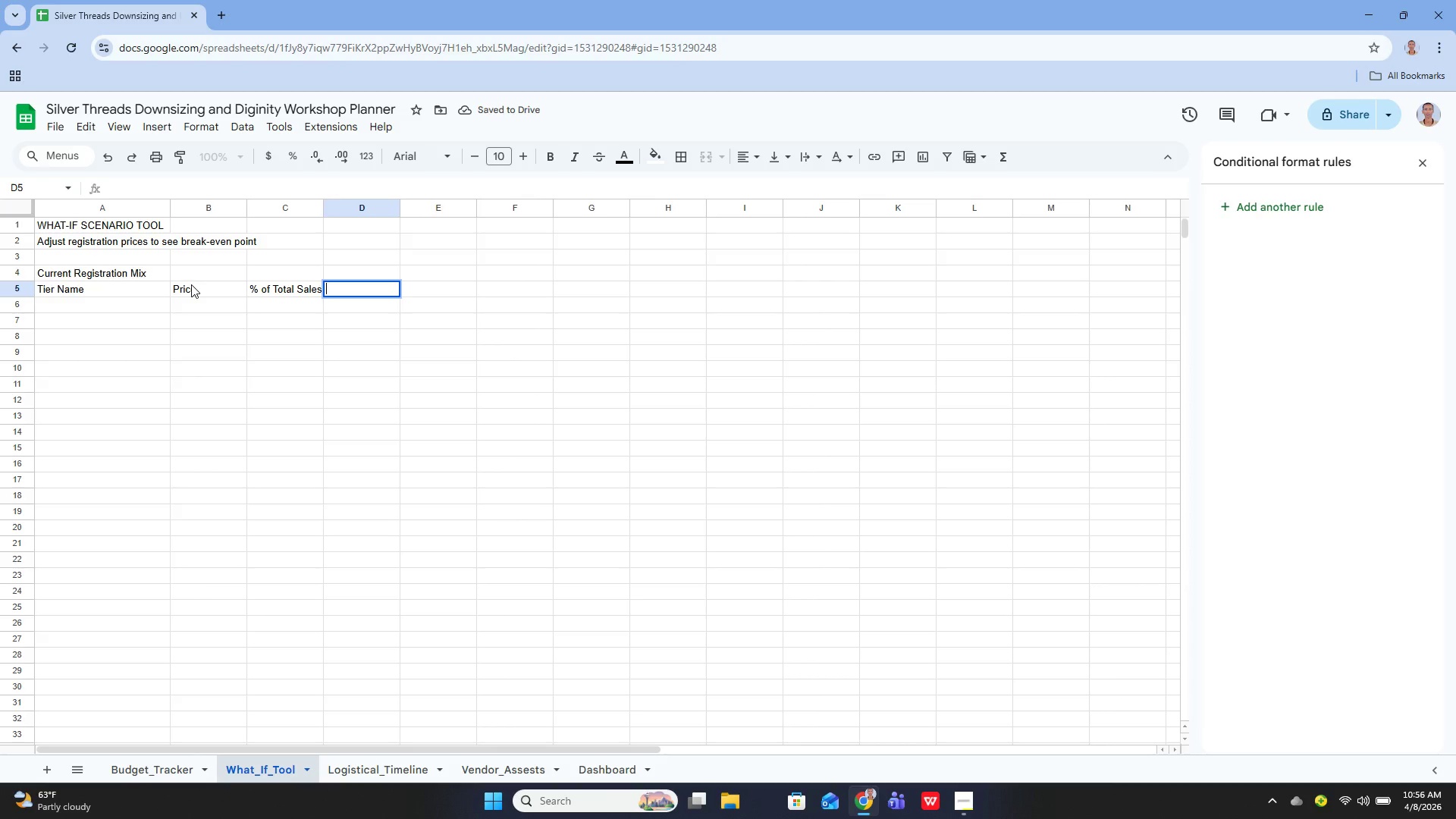 
type(Weighted Avg Price)
 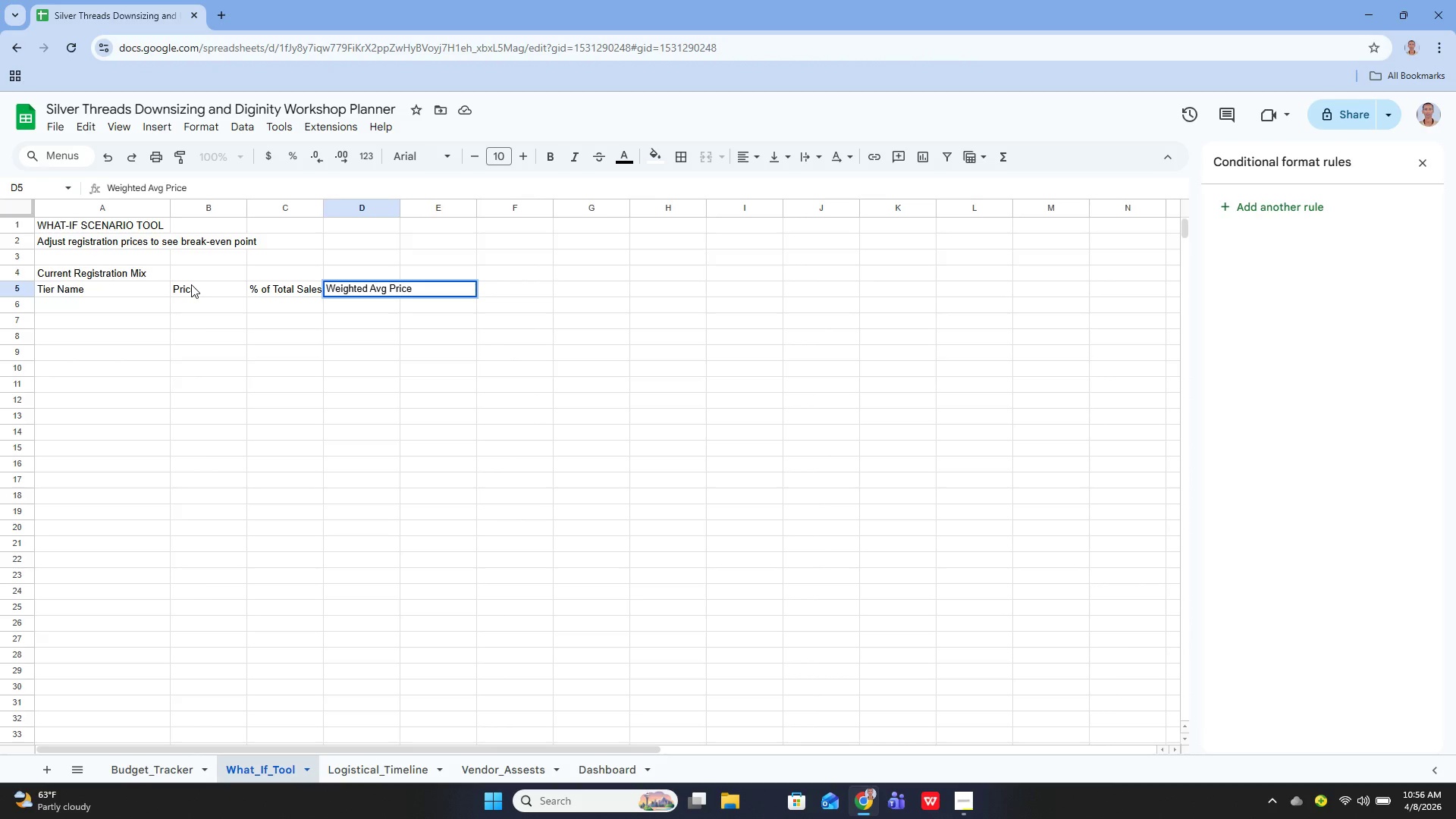 
 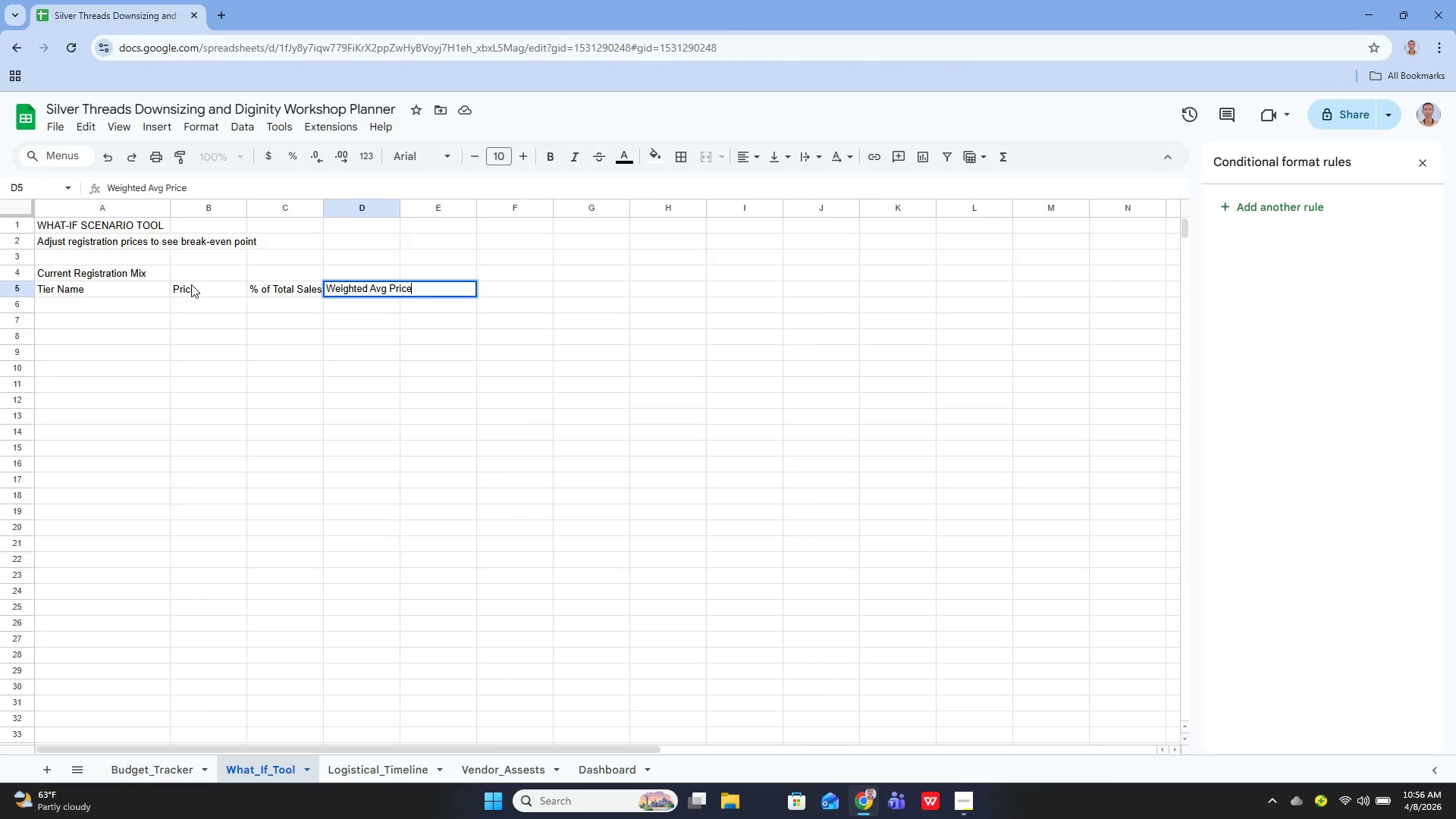 
key(Enter)
 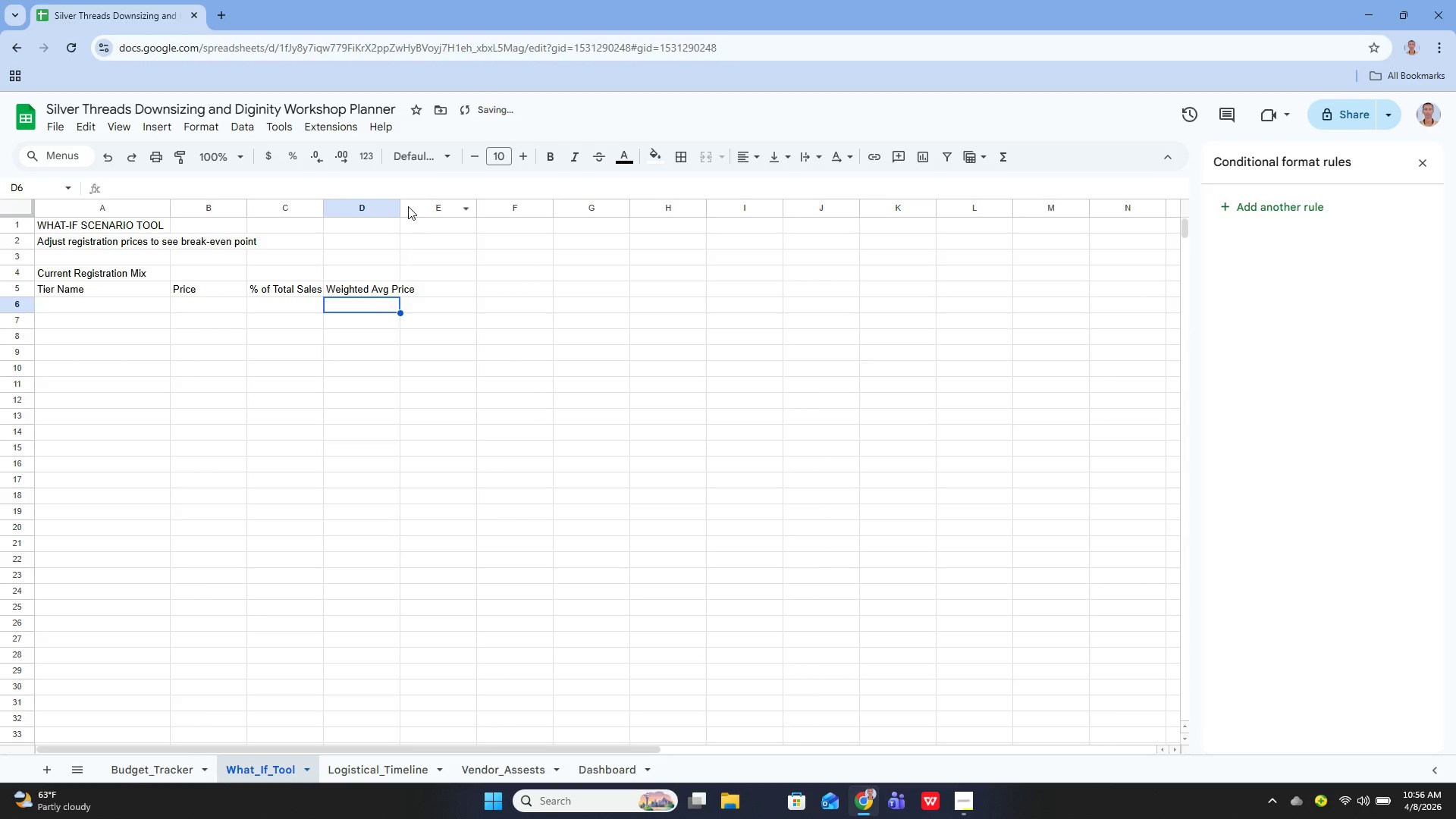 
left_click_drag(start_coordinate=[401, 207], to_coordinate=[416, 214])